 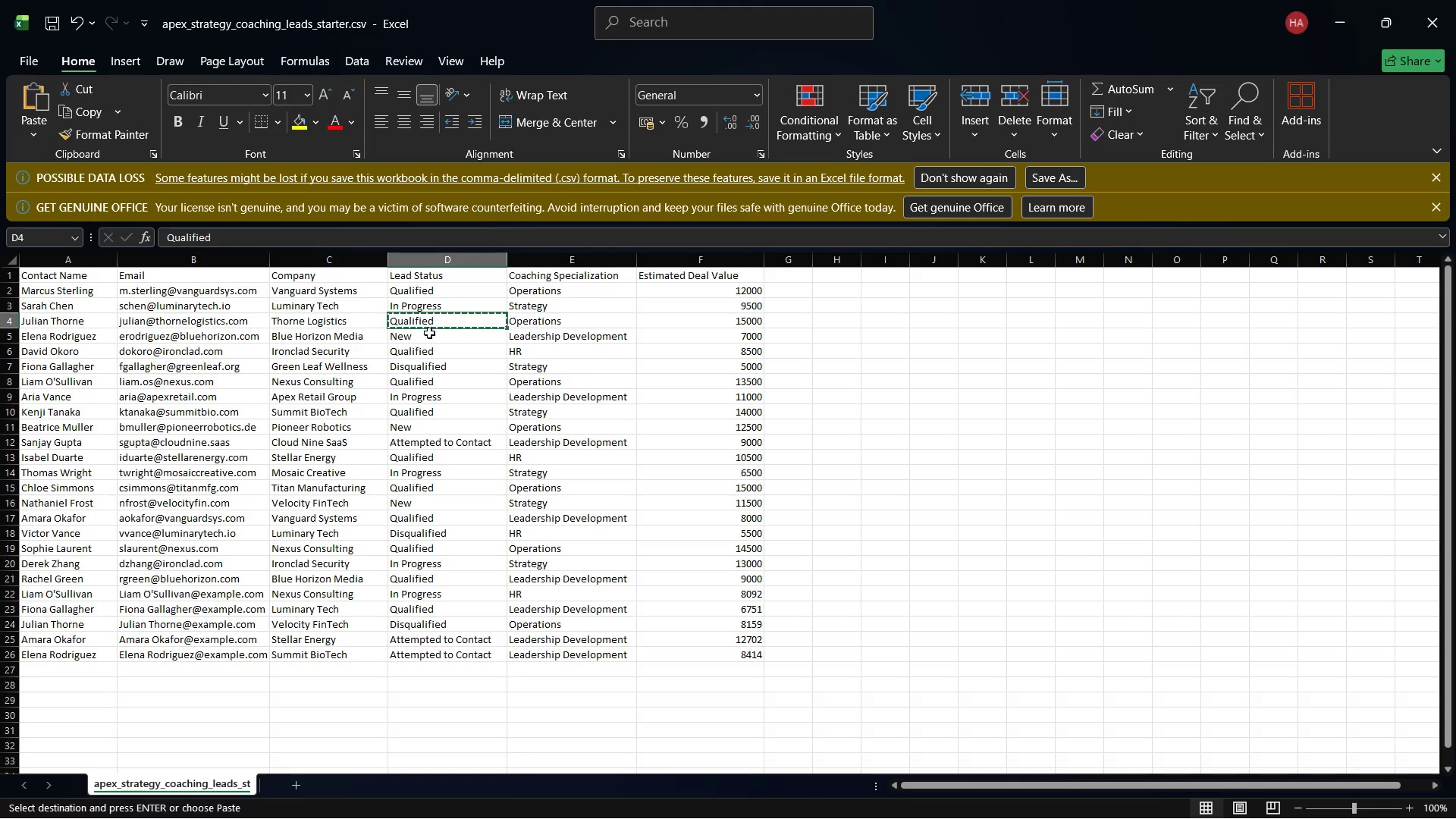 
left_click([492, 350])
 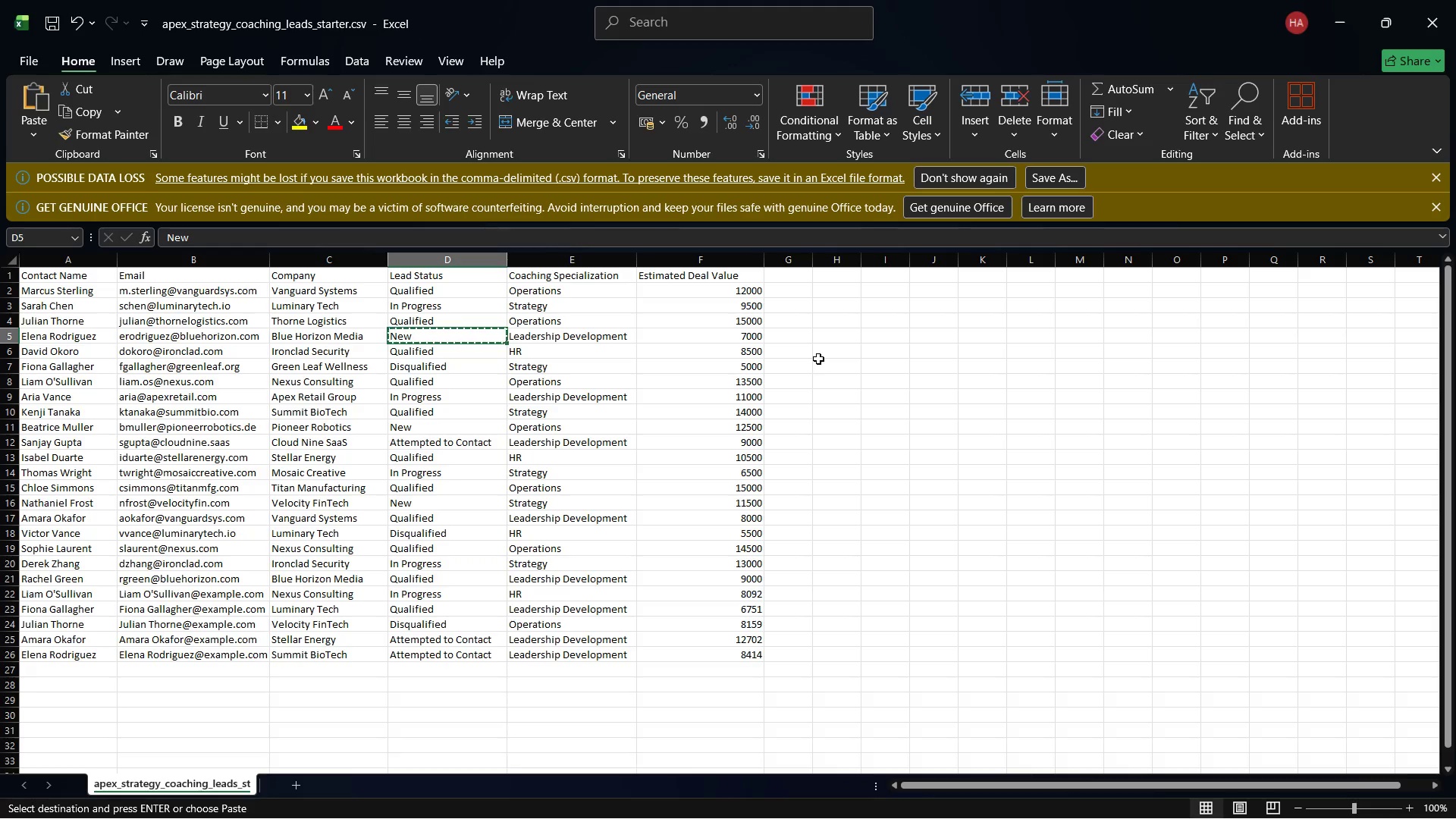 
wait(6.81)
 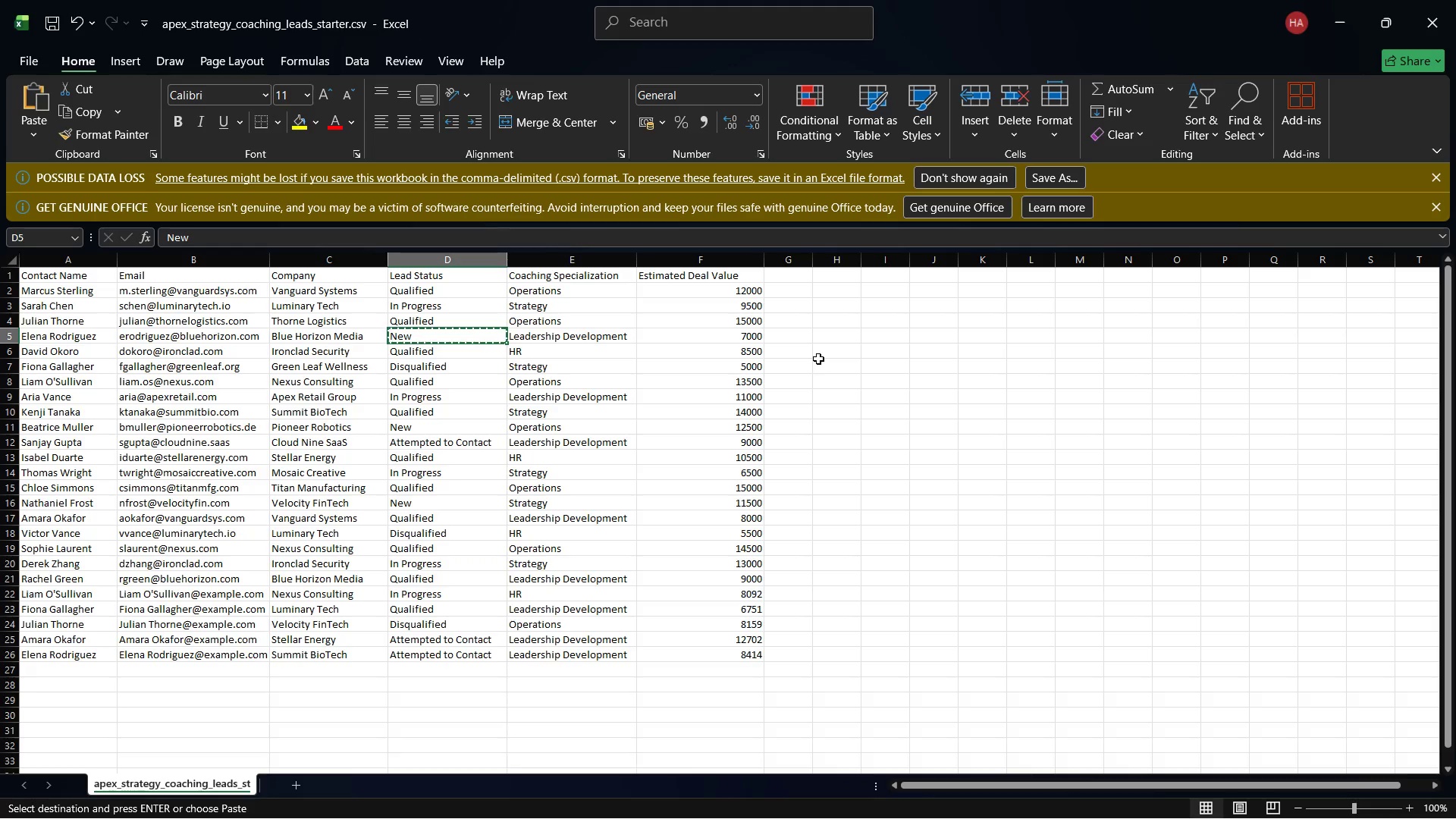 
left_click([1035, 801])
 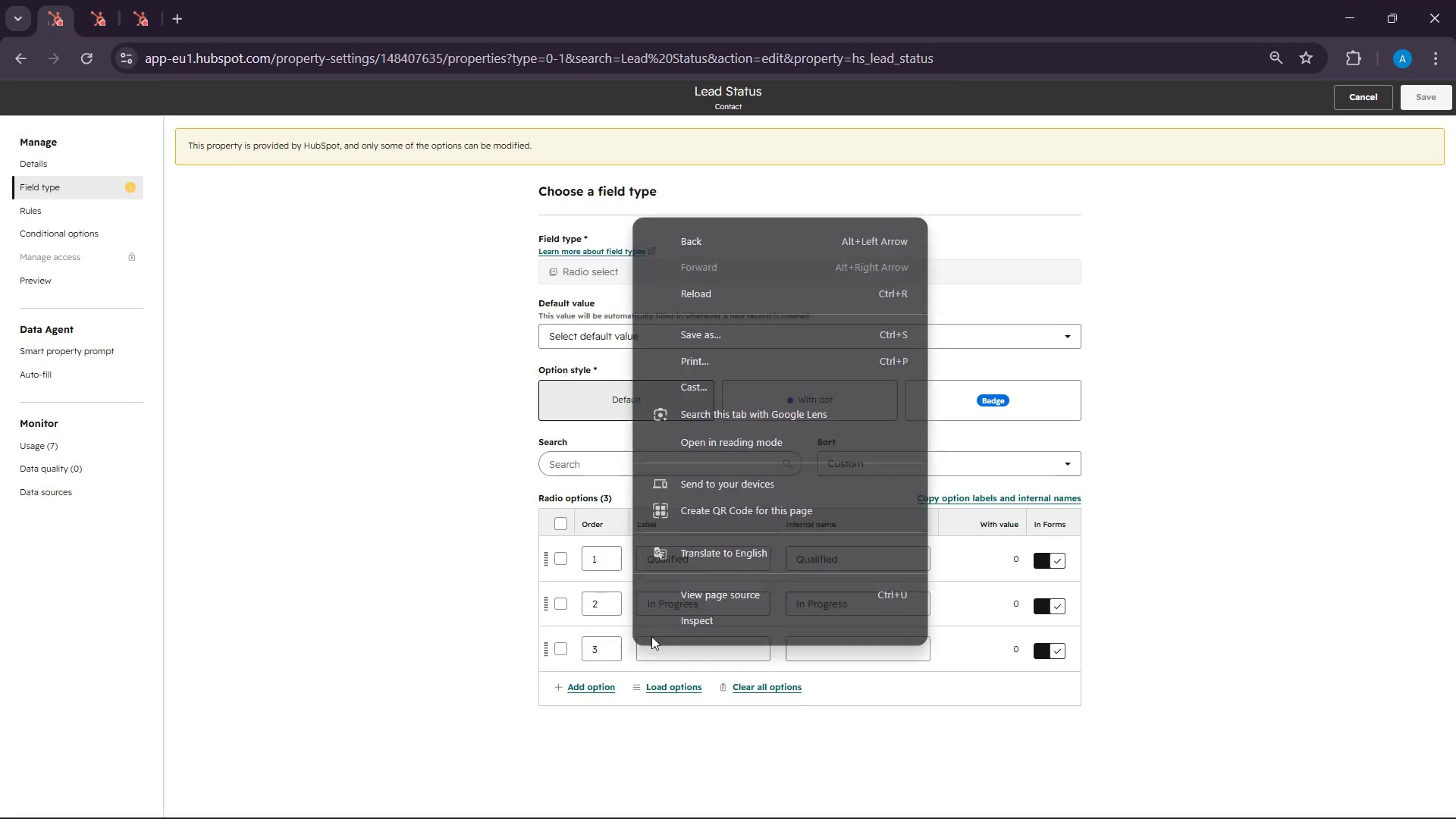 
right_click([654, 648])
 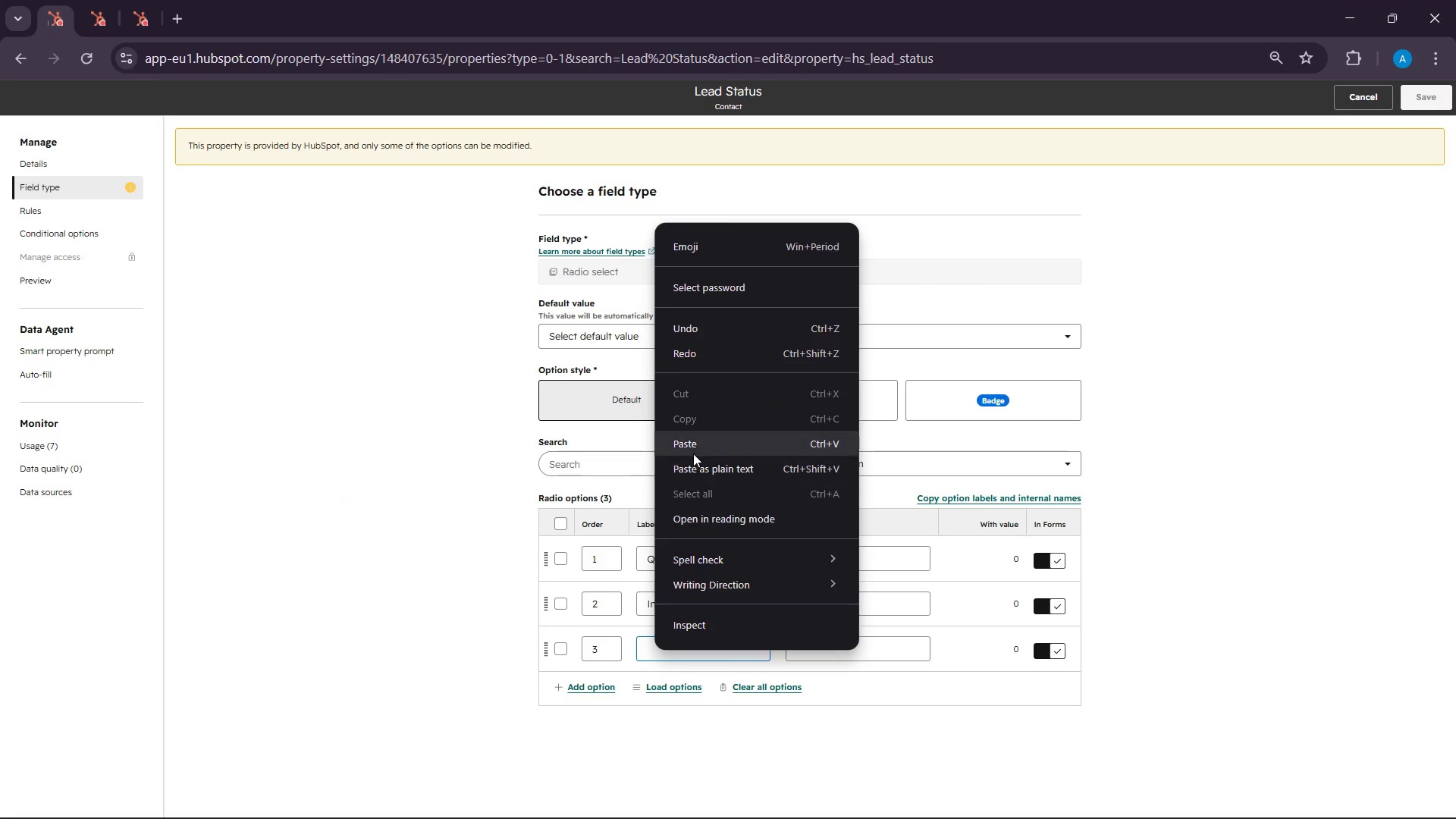 
left_click([693, 441])
 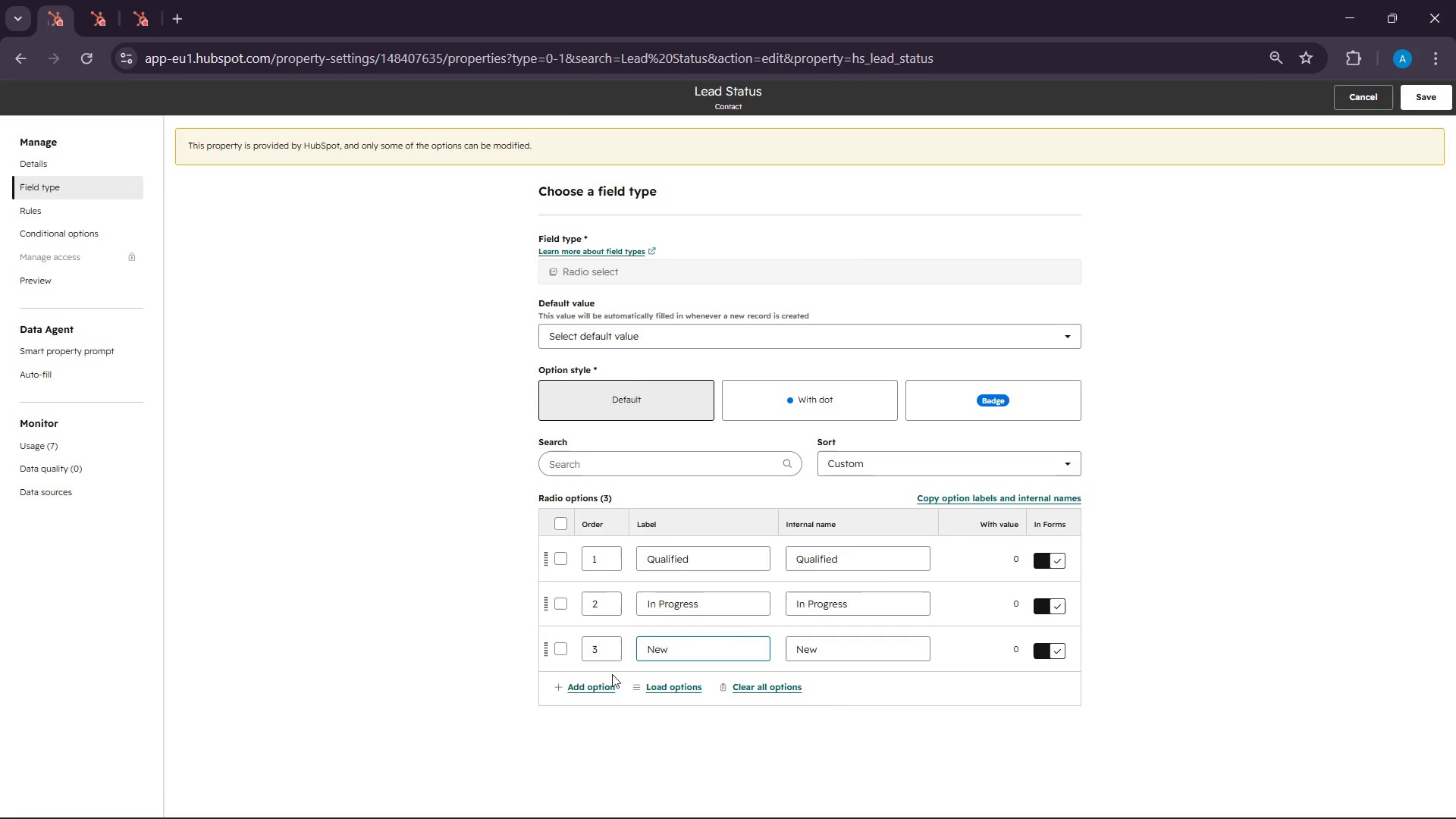 
left_click([603, 681])
 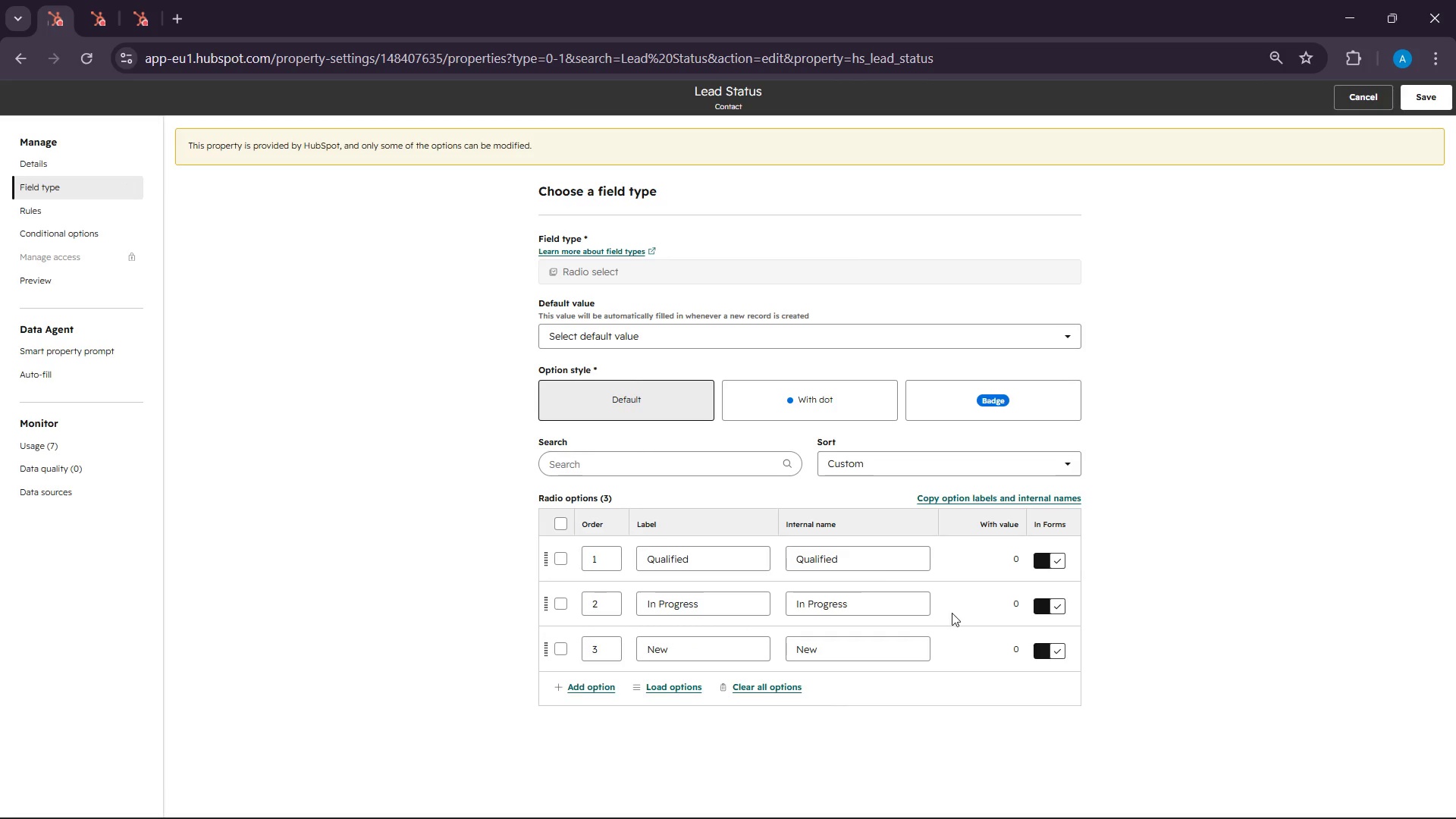 
scroll: coordinate [952, 613], scroll_direction: down, amount: 3.0
 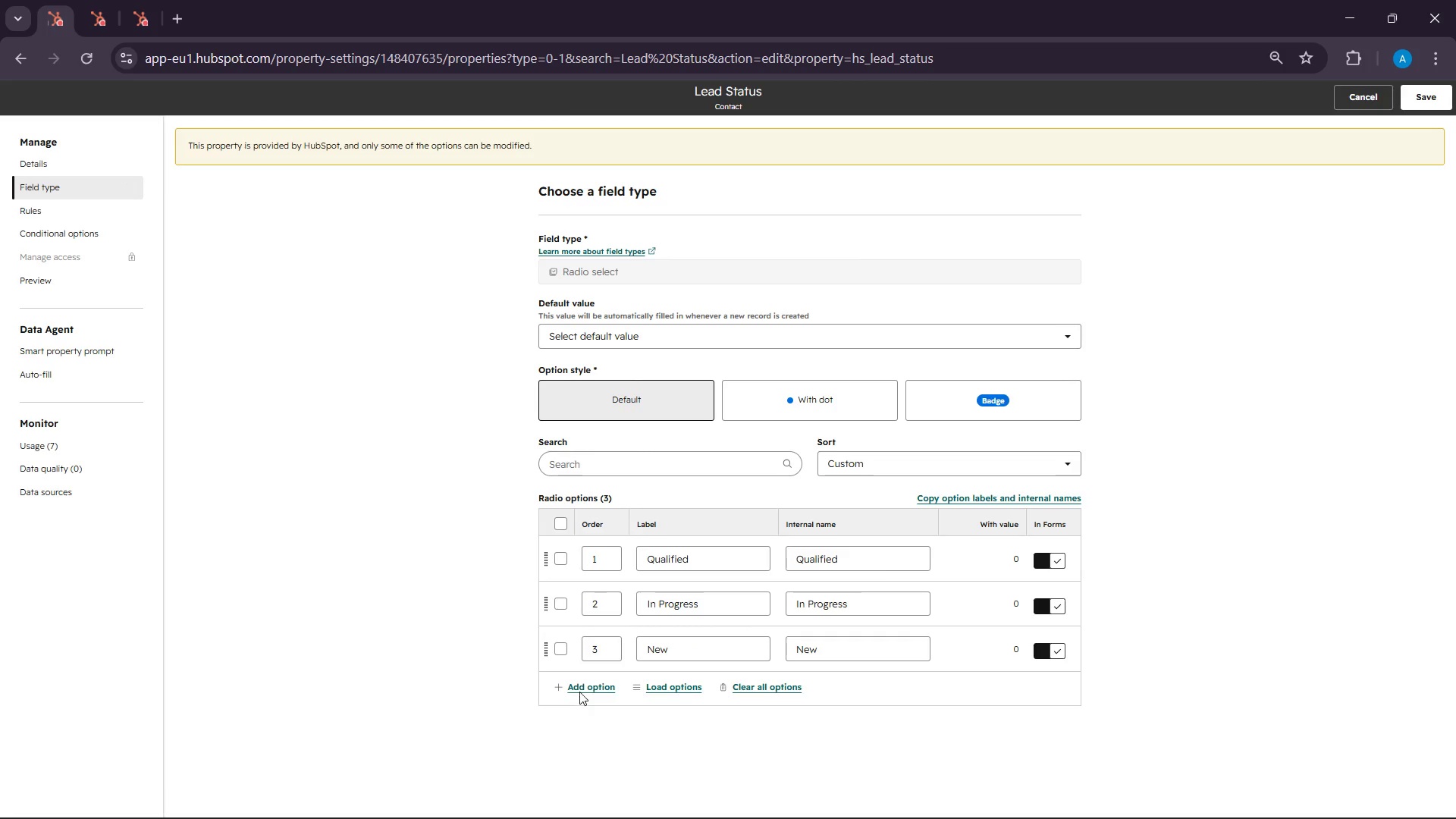 
double_click([579, 692])
 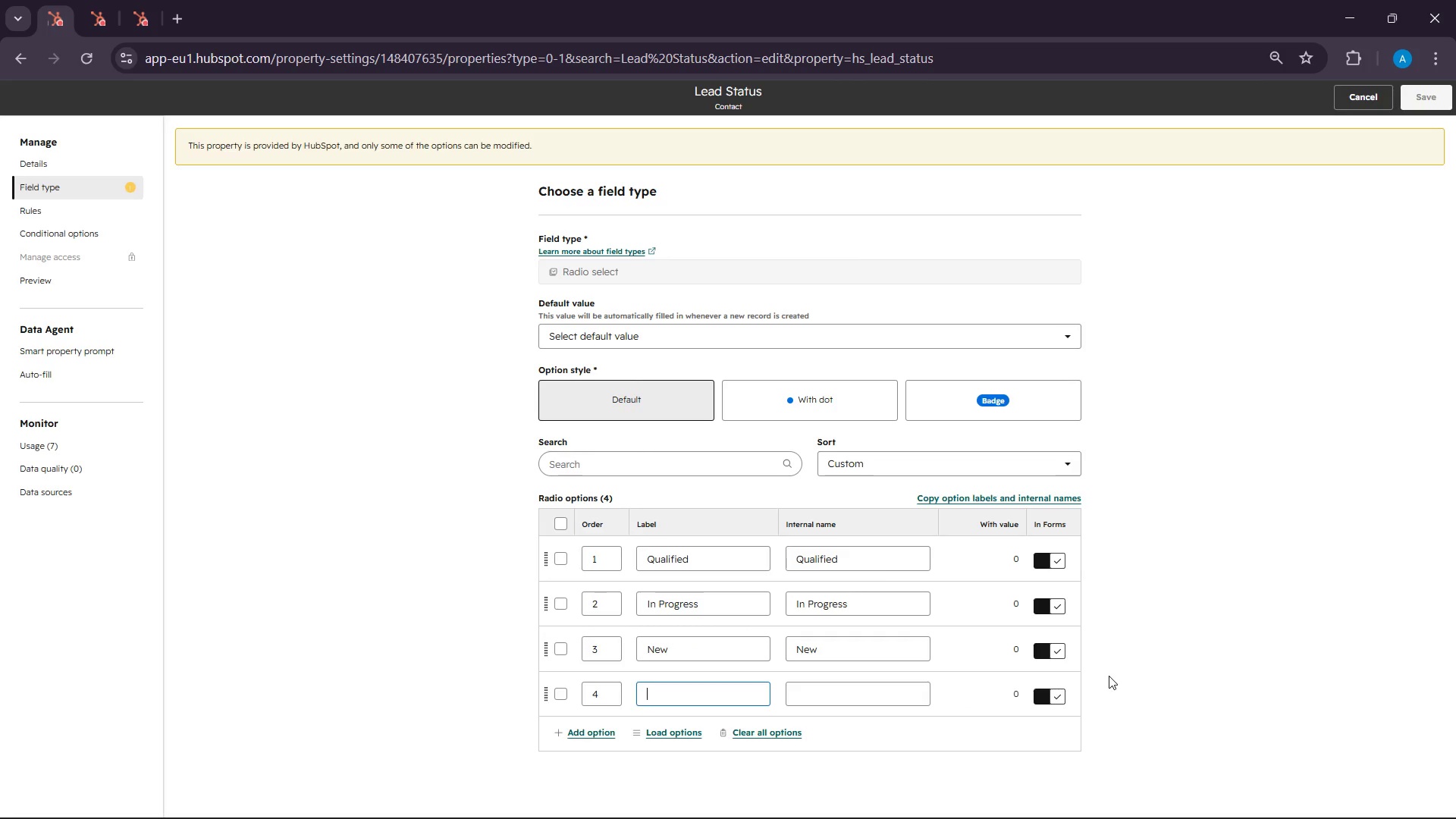 
scroll: coordinate [1109, 676], scroll_direction: down, amount: 3.0
 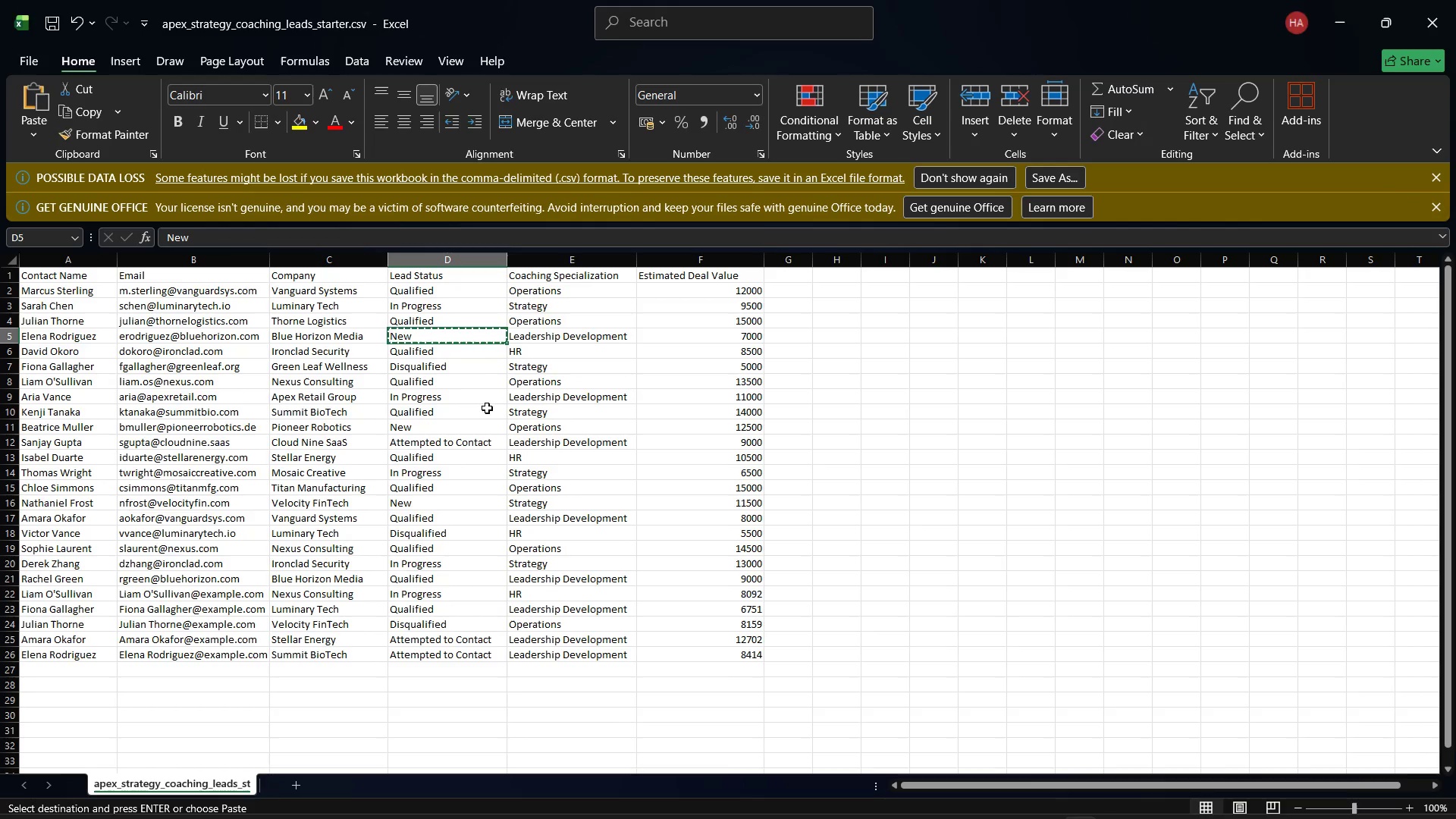 
right_click([426, 347])
 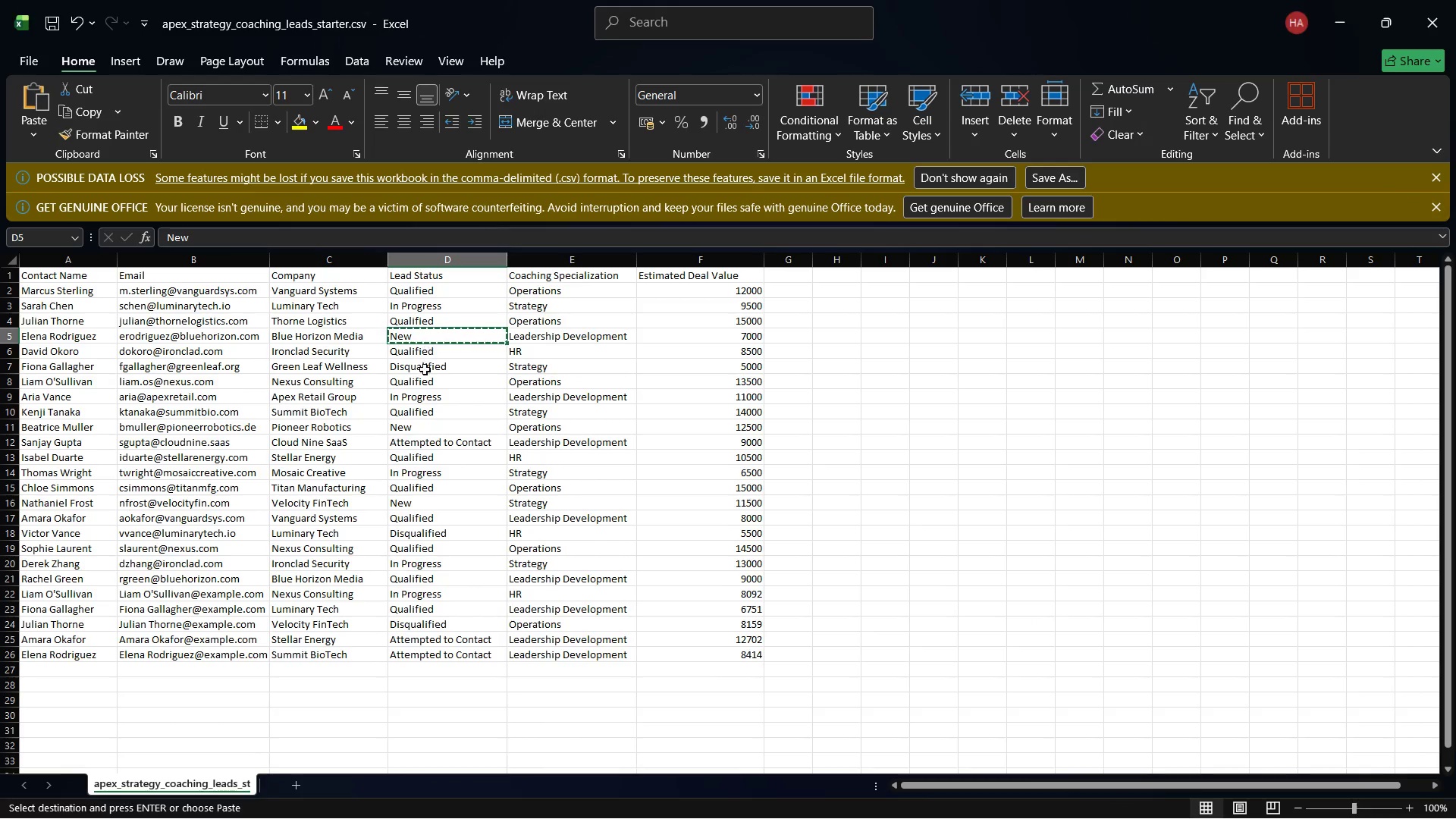 
right_click([425, 369])
 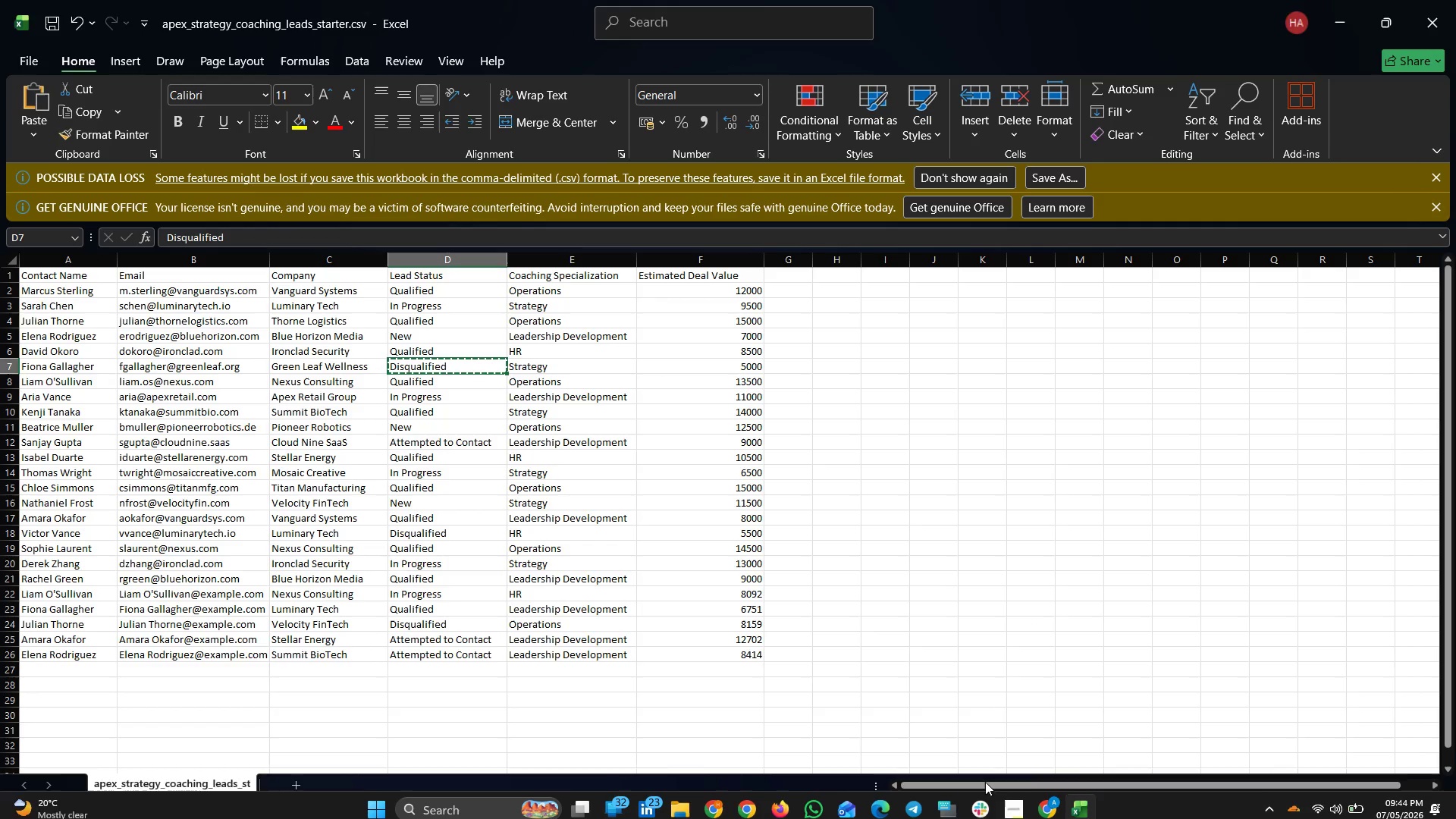 
left_click([1013, 792])